 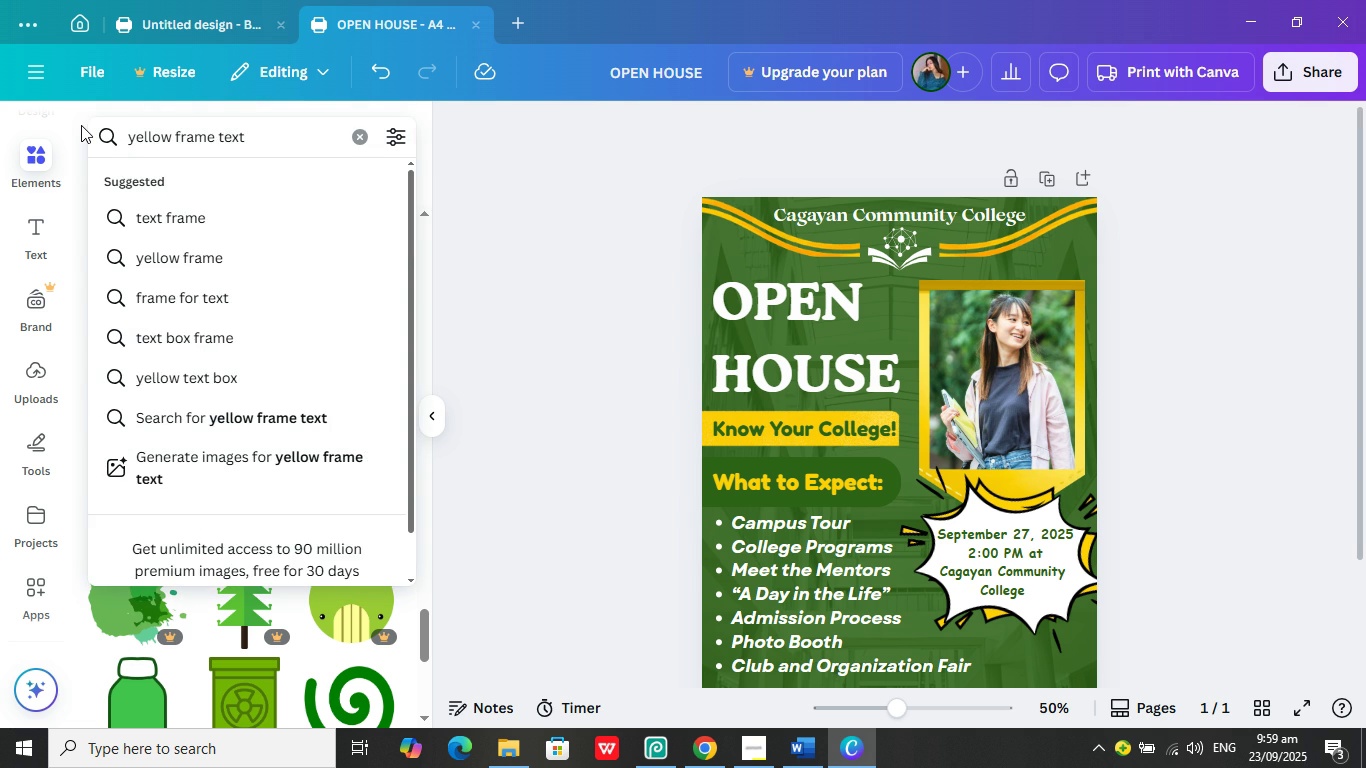 
key(Enter)
 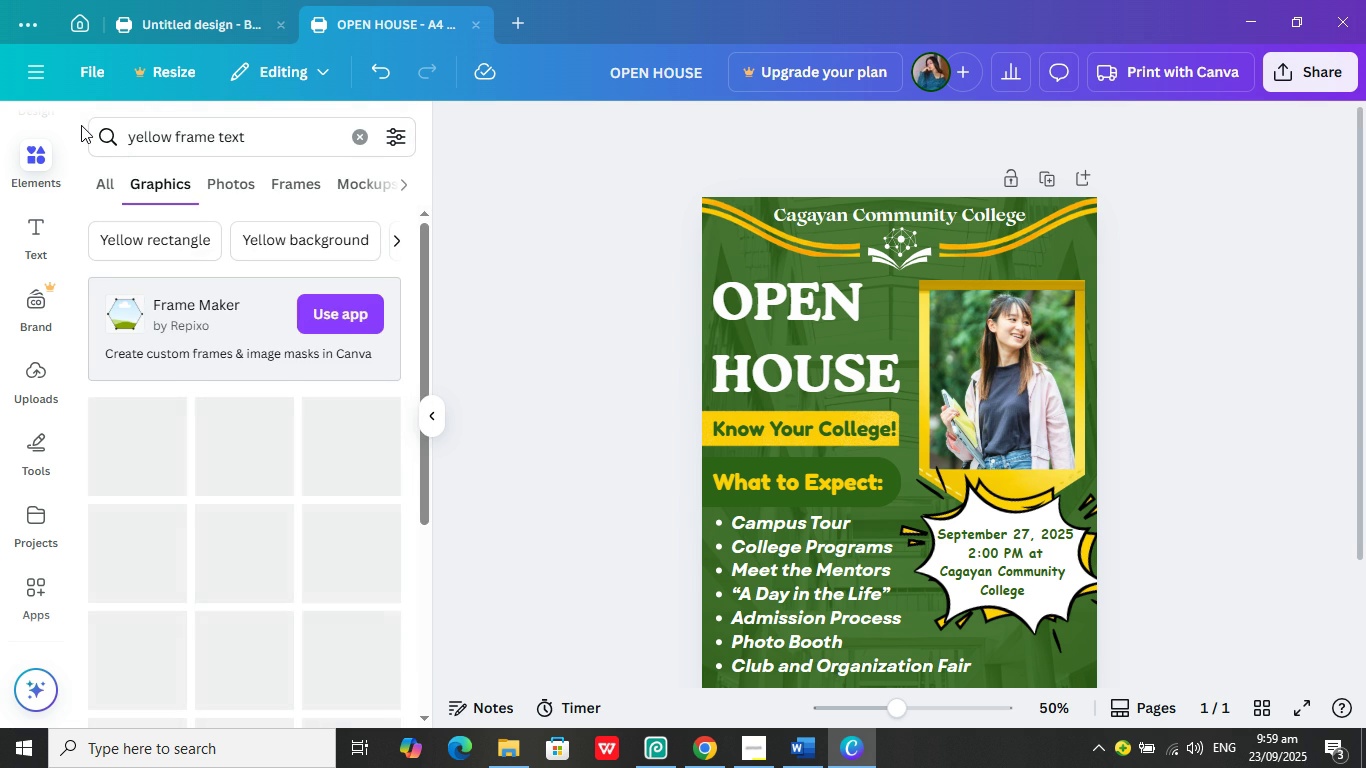 
scroll: coordinate [305, 444], scroll_direction: down, amount: 7.0
 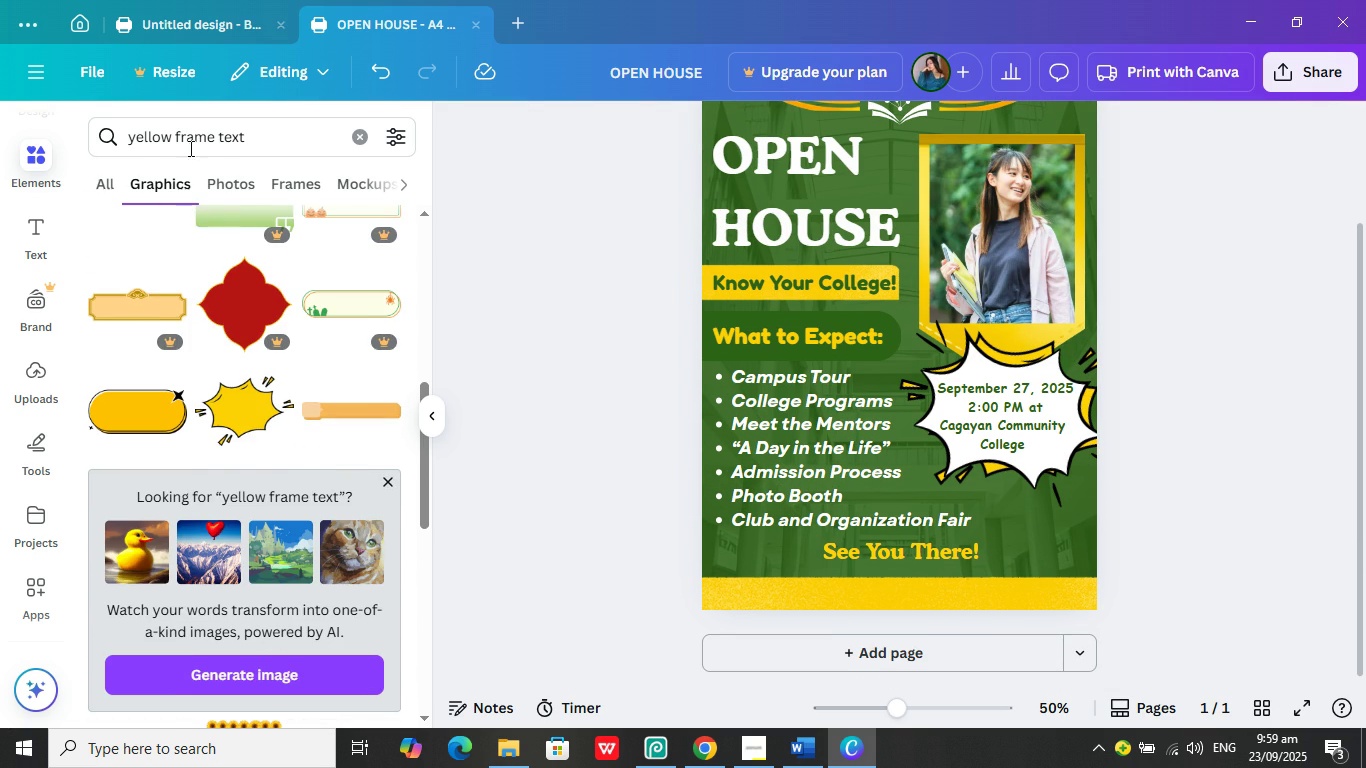 
left_click([169, 135])
 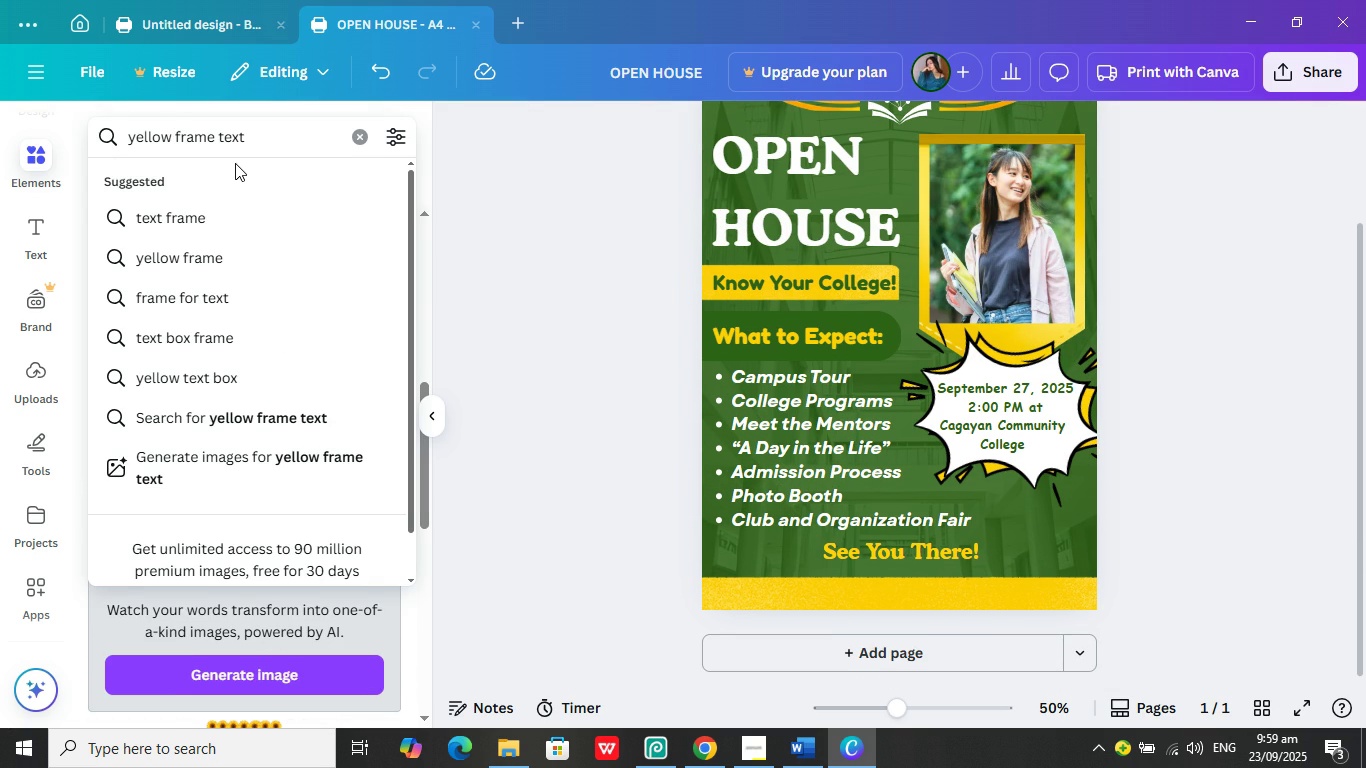 
type( outline)
 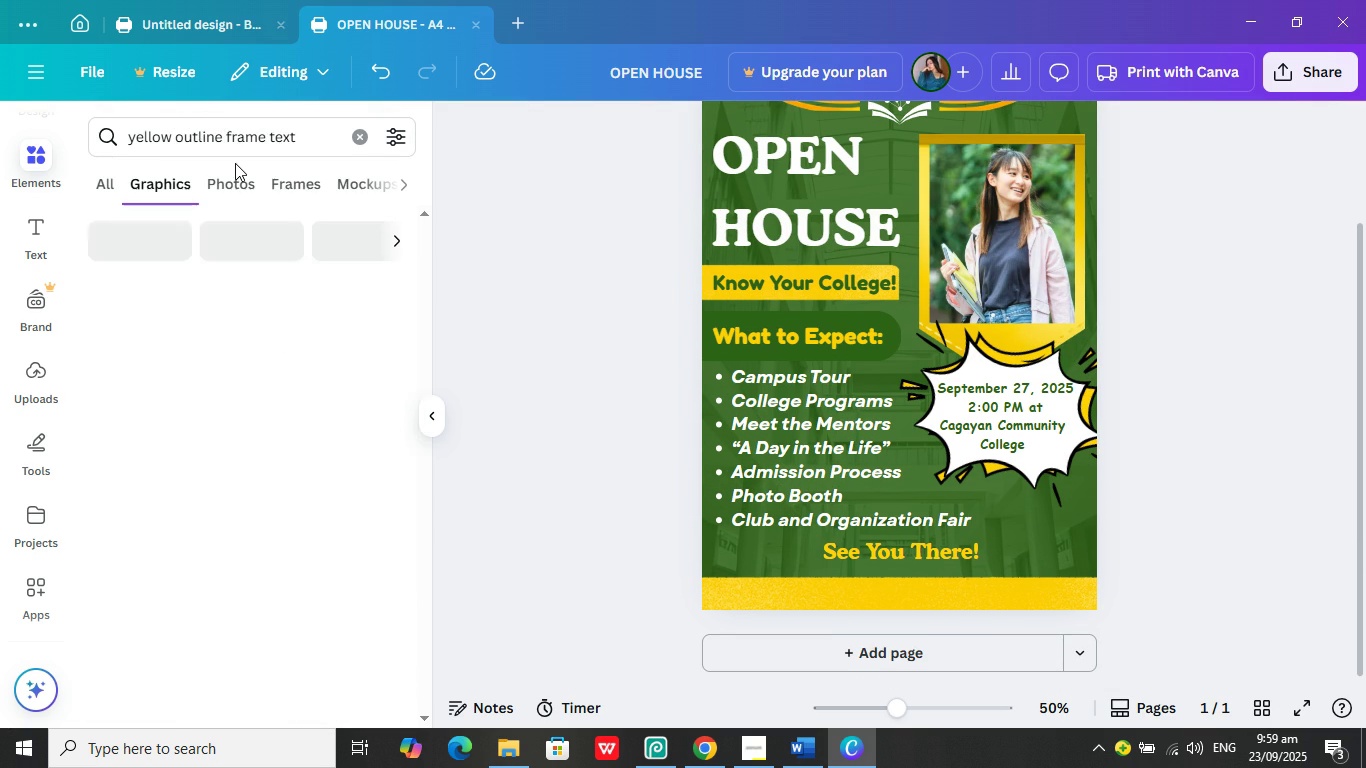 
key(Enter)
 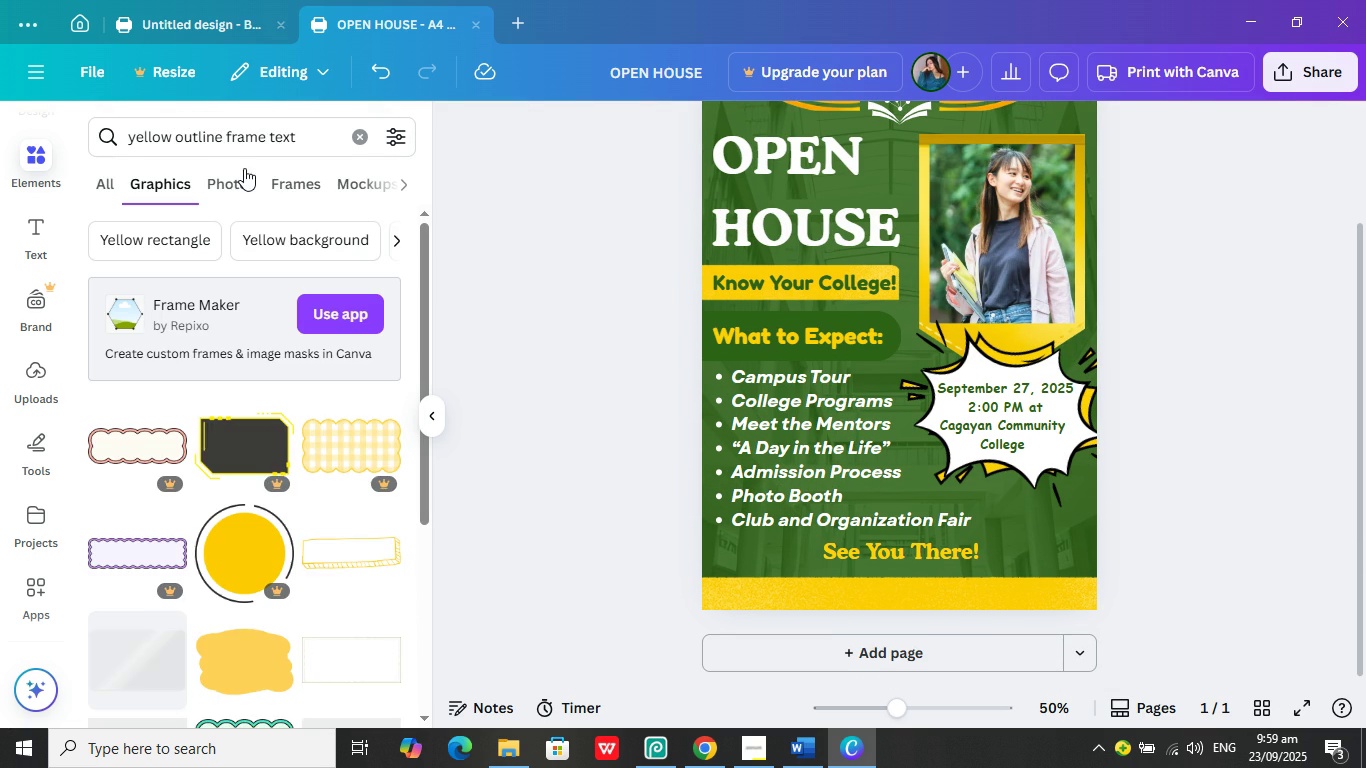 
scroll: coordinate [254, 335], scroll_direction: down, amount: 2.0
 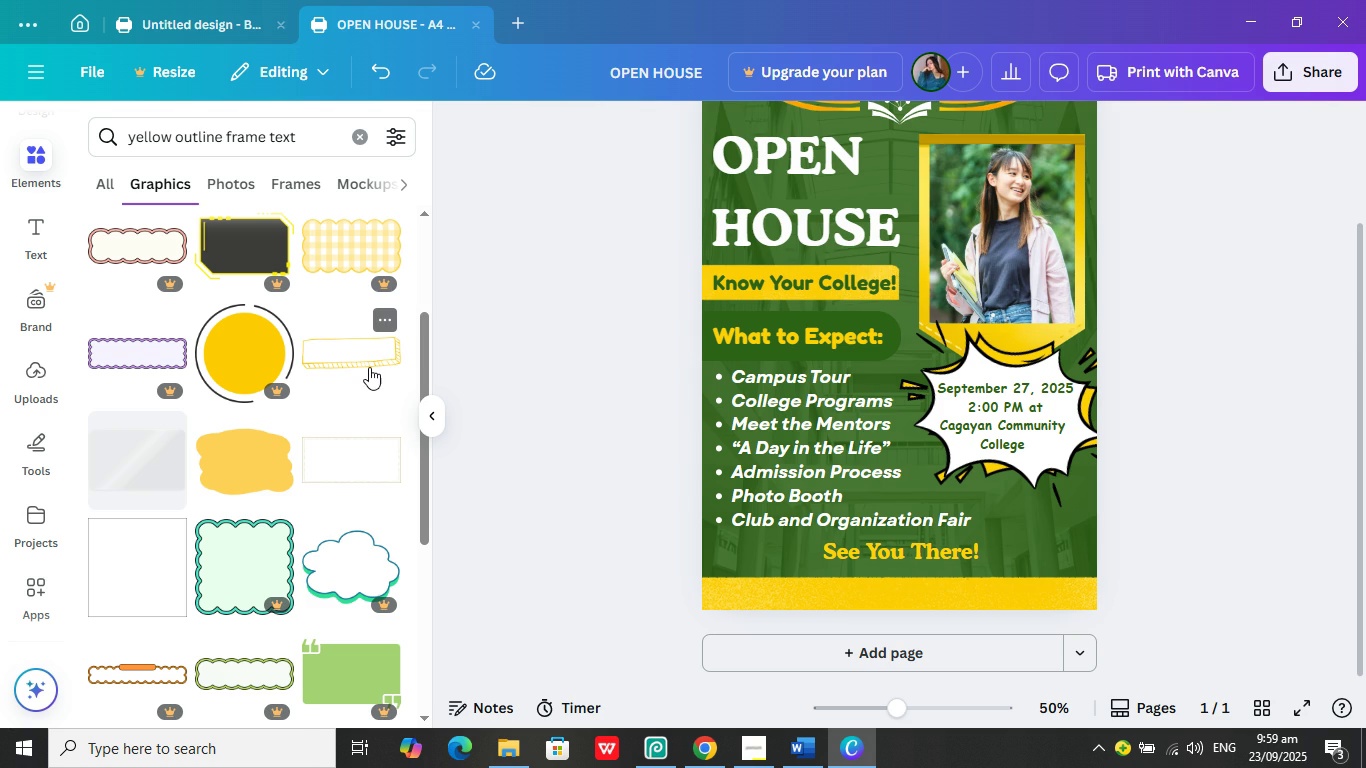 
left_click([368, 365])